 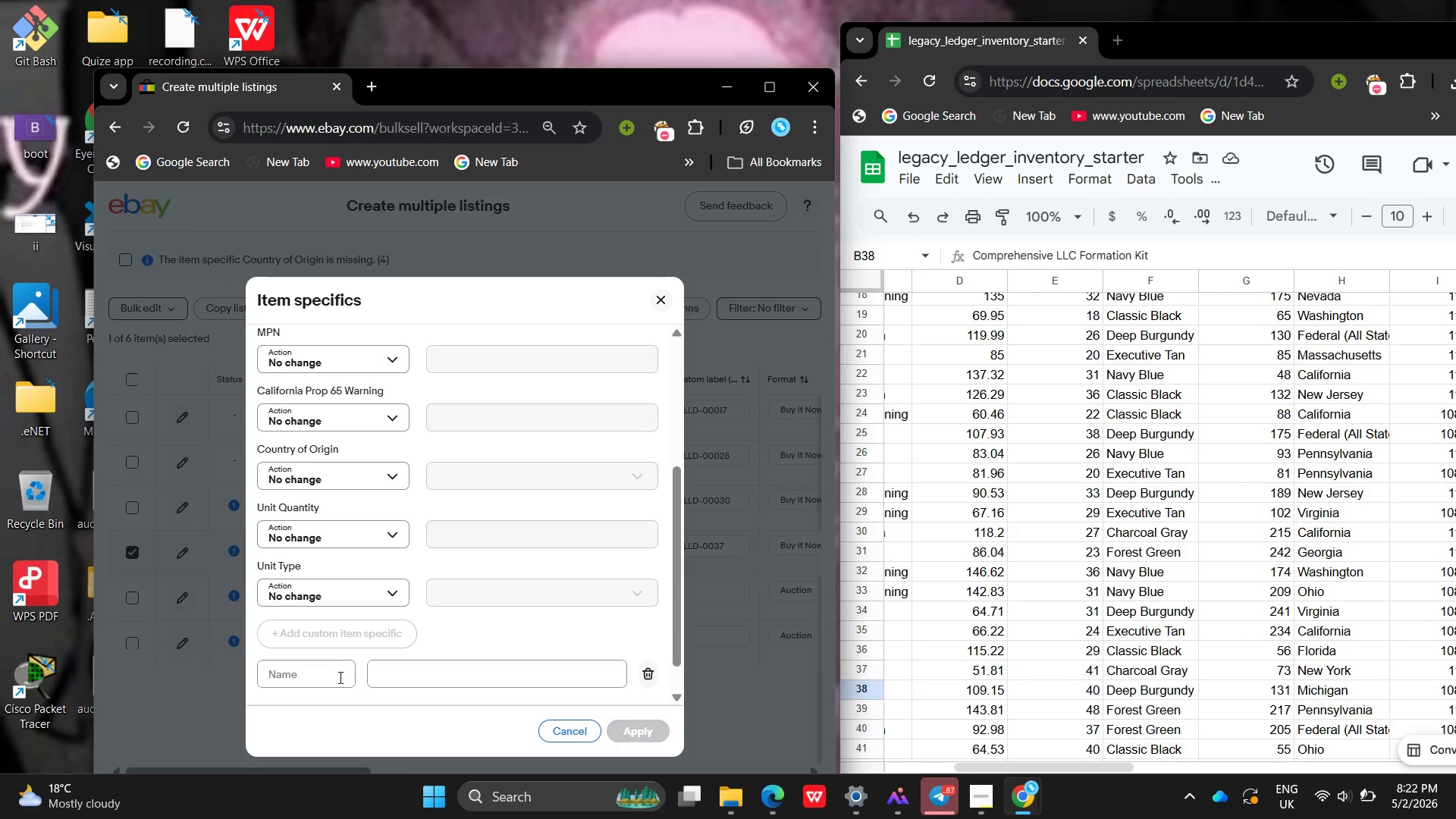 
left_click([339, 678])
 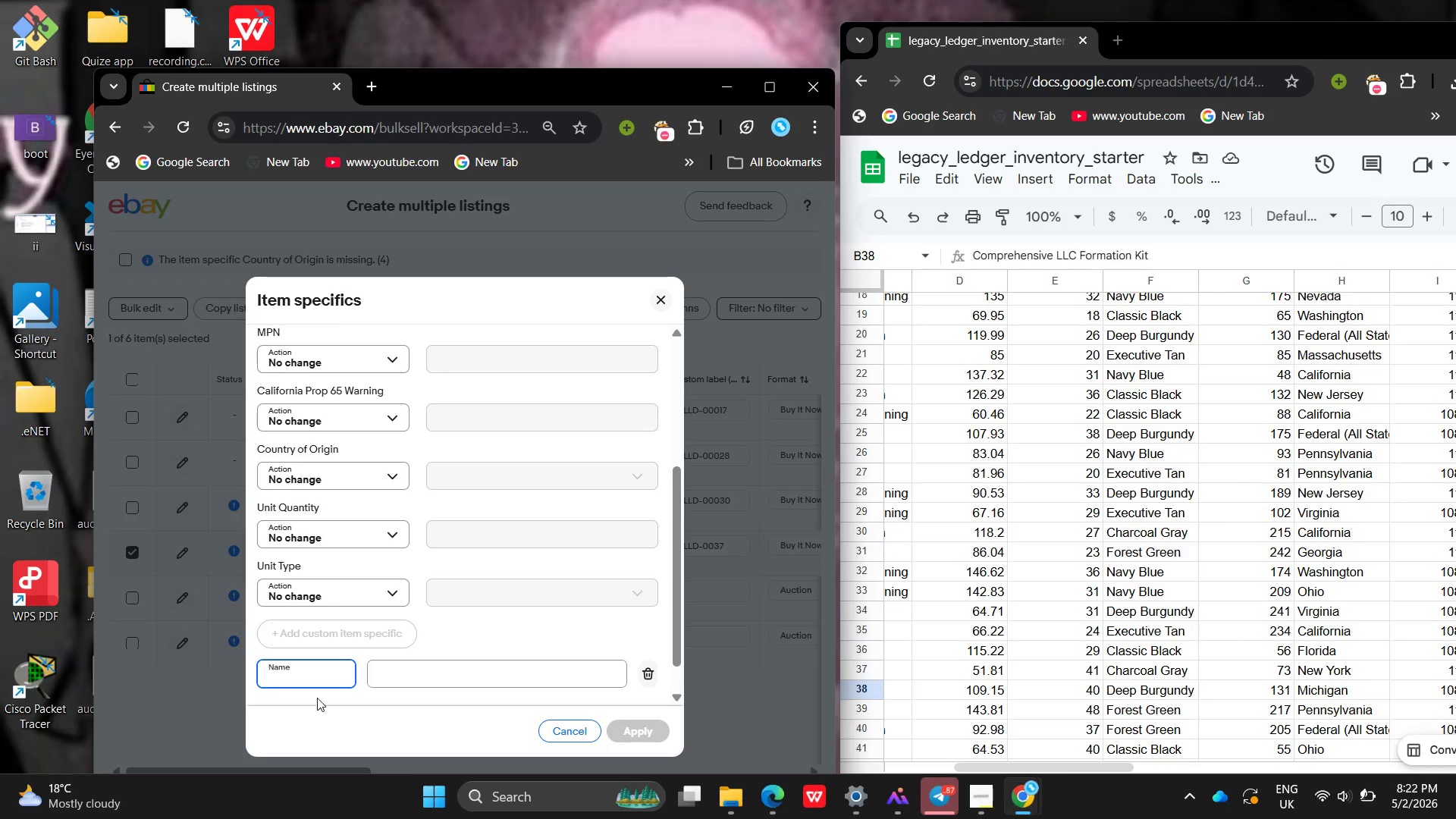 
type(Format)
 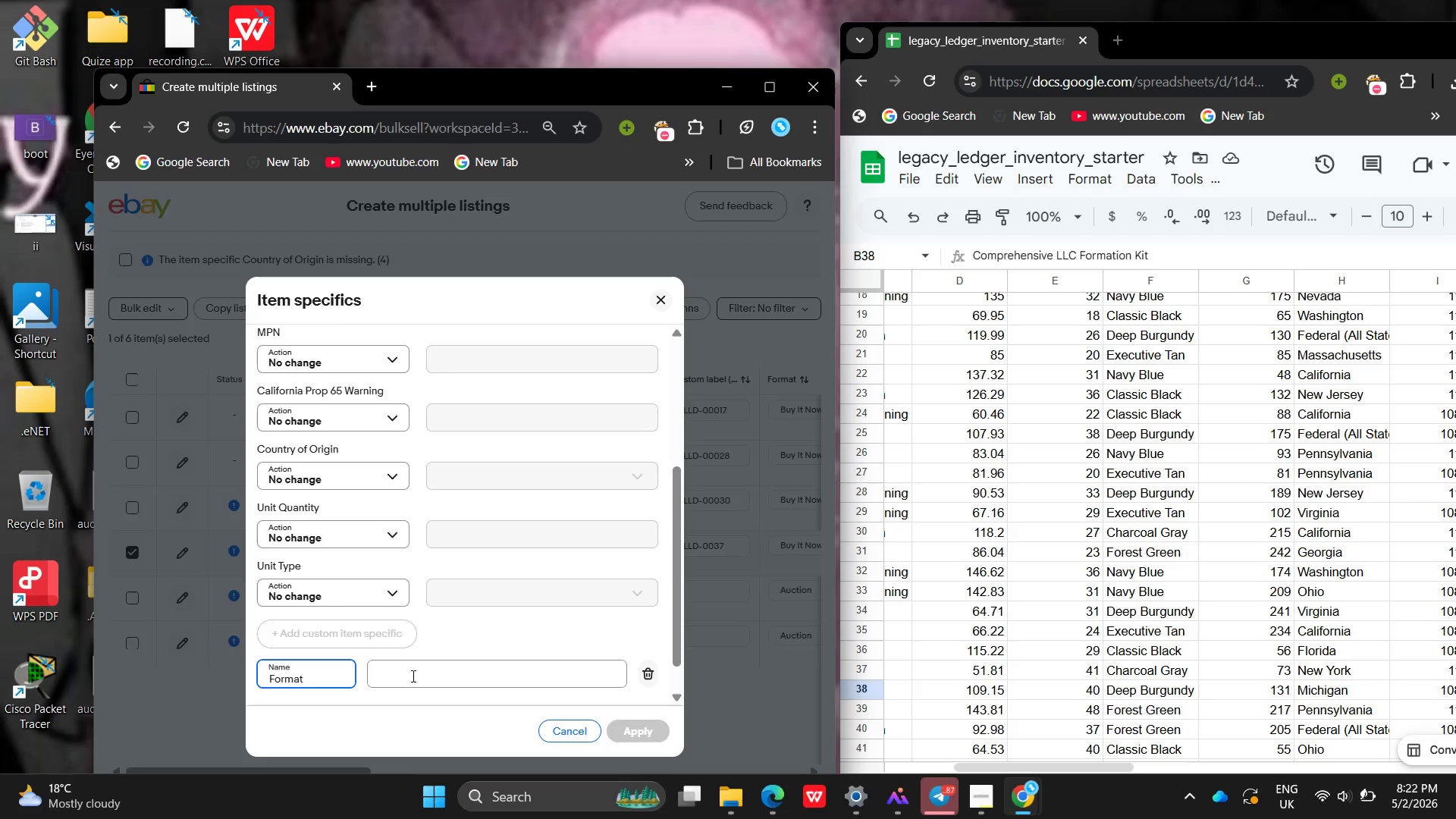 
left_click([412, 676])
 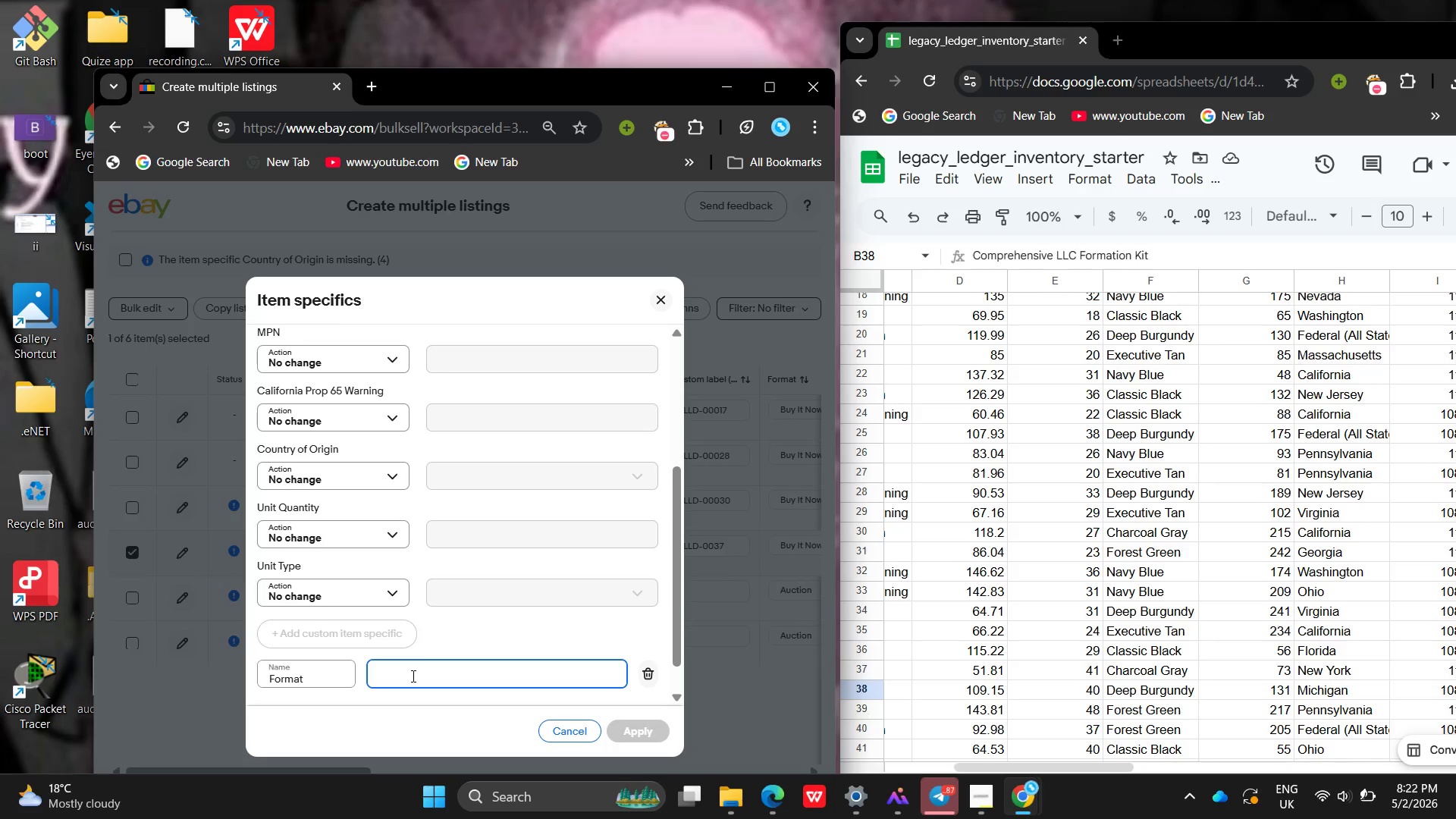 
type(Physical Binder )
 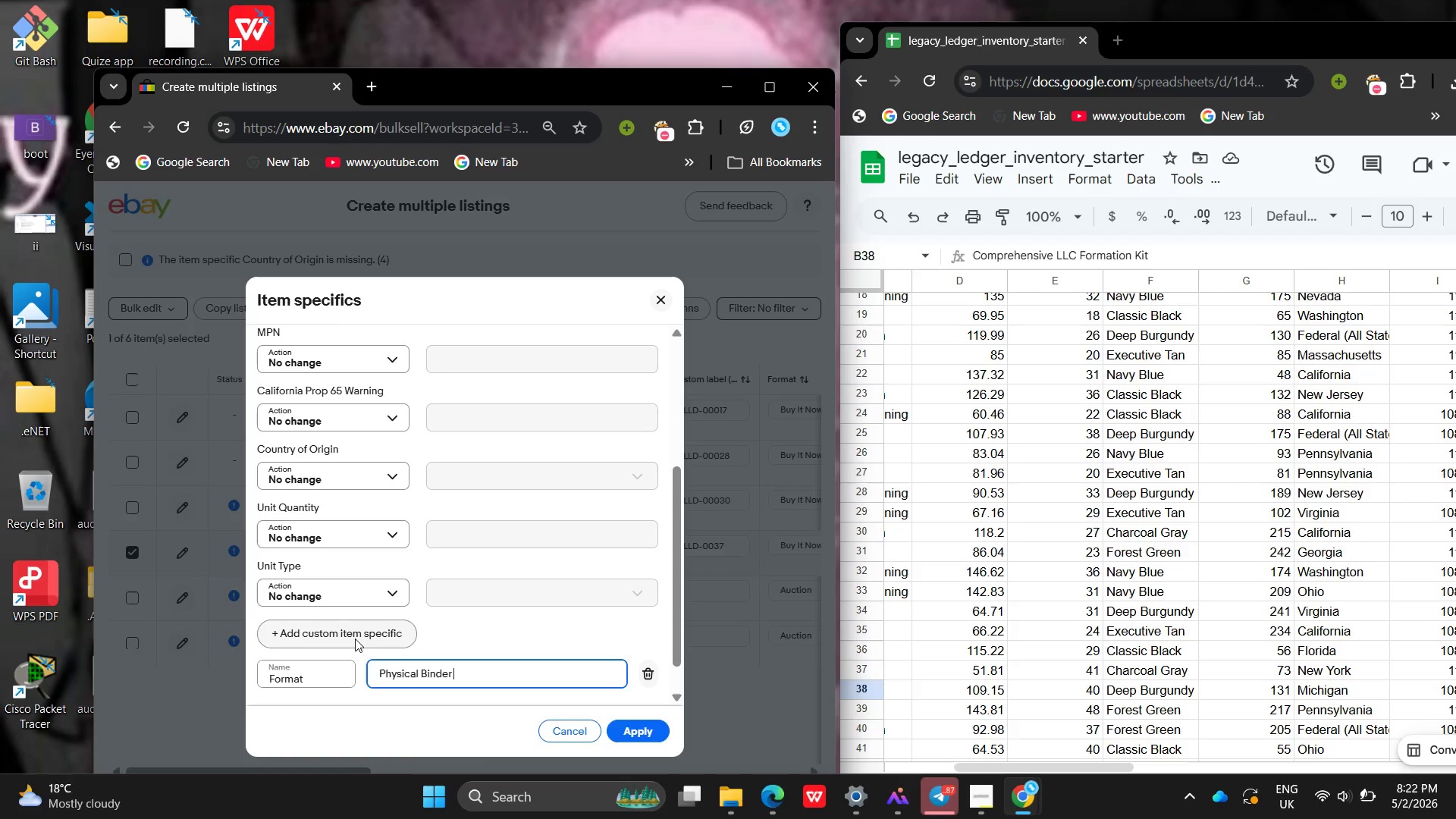 
left_click([355, 639])
 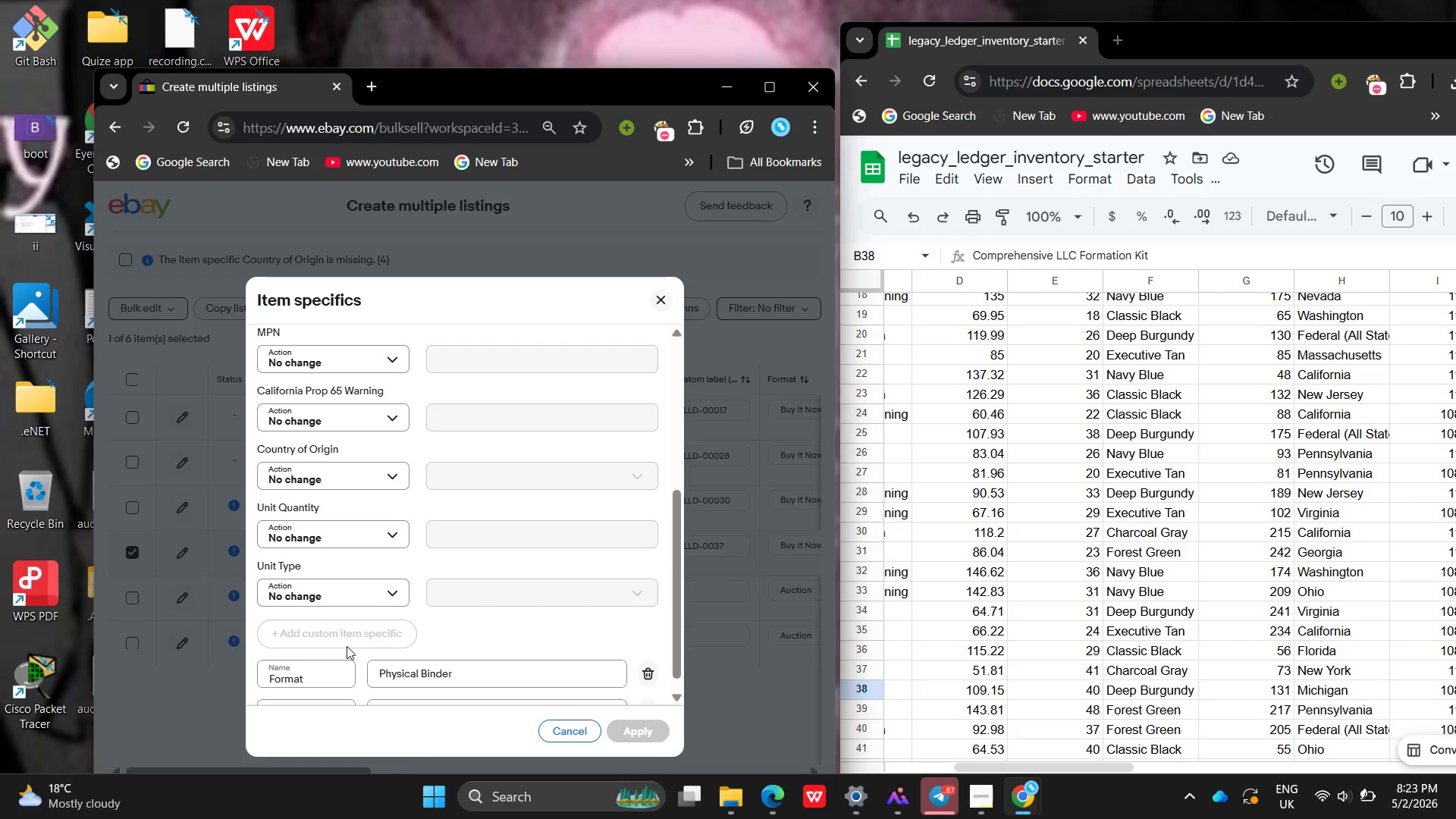 
left_click([305, 642])
 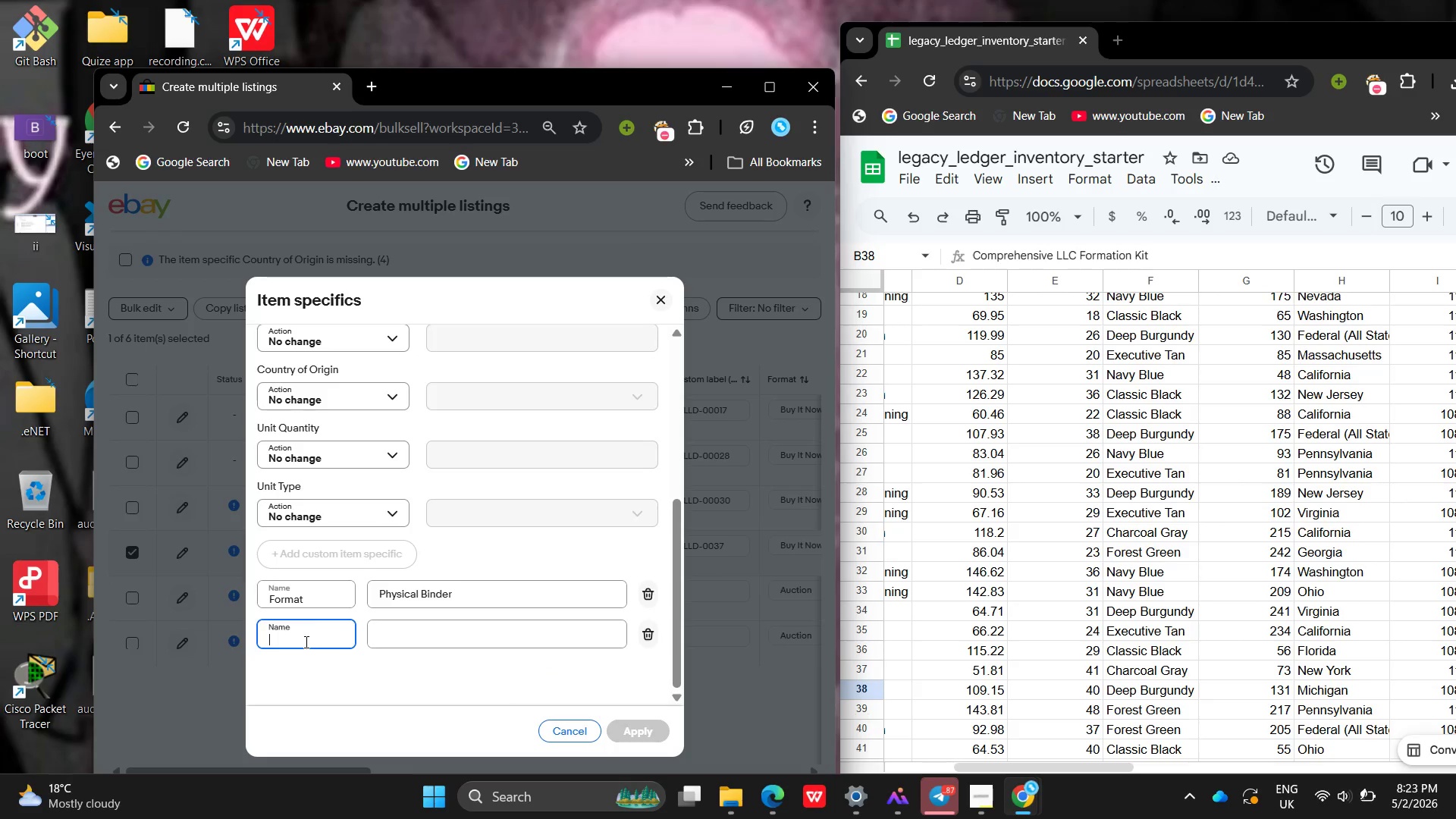 
key(Shift+P)
 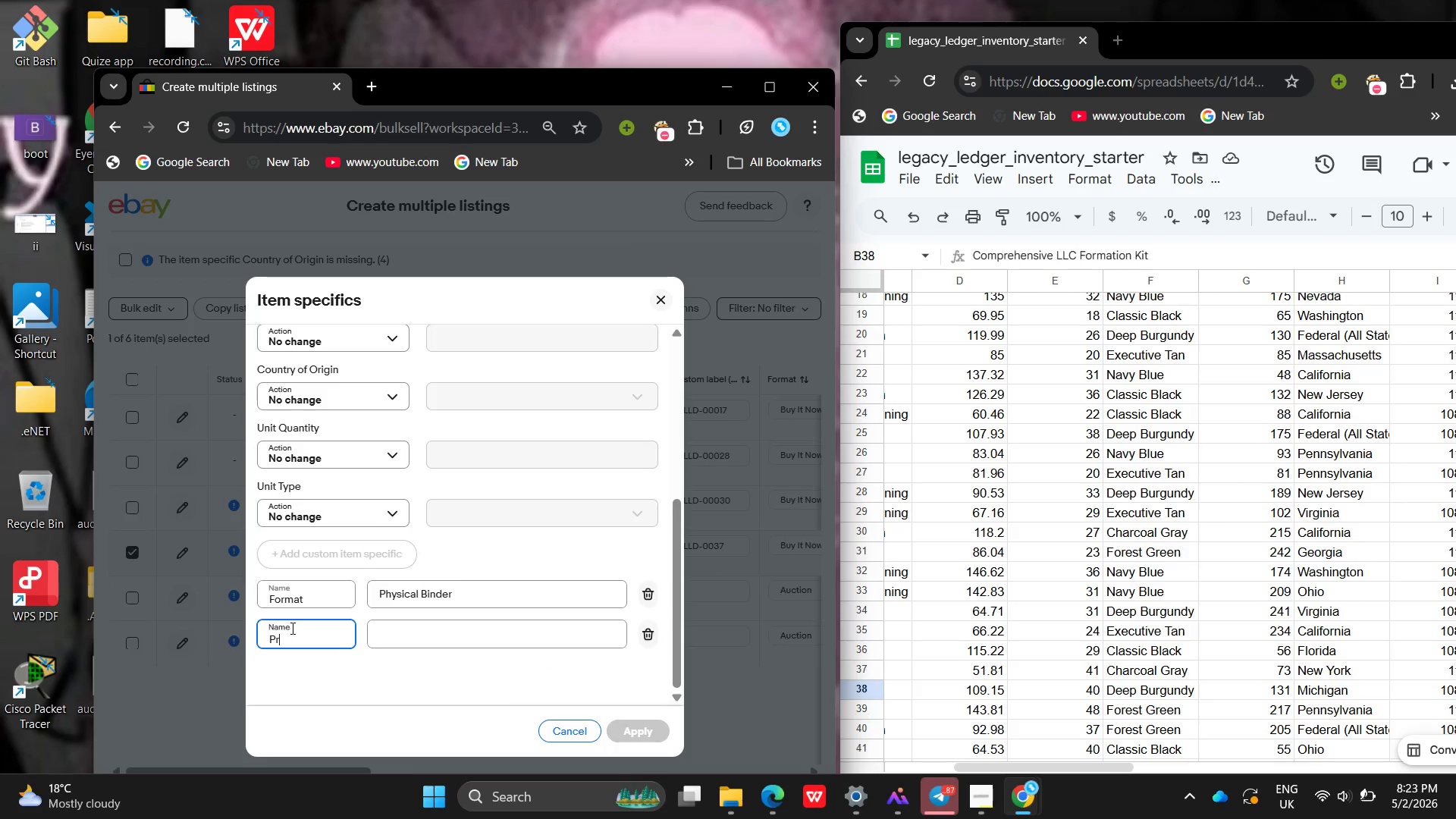 
type(ratcice )
key(Backspace)
key(Backspace)
key(Backspace)
key(Backspace)
key(Backspace)
type(ct)
key(Backspace)
key(Backspace)
key(Backspace)
type(ctice )
 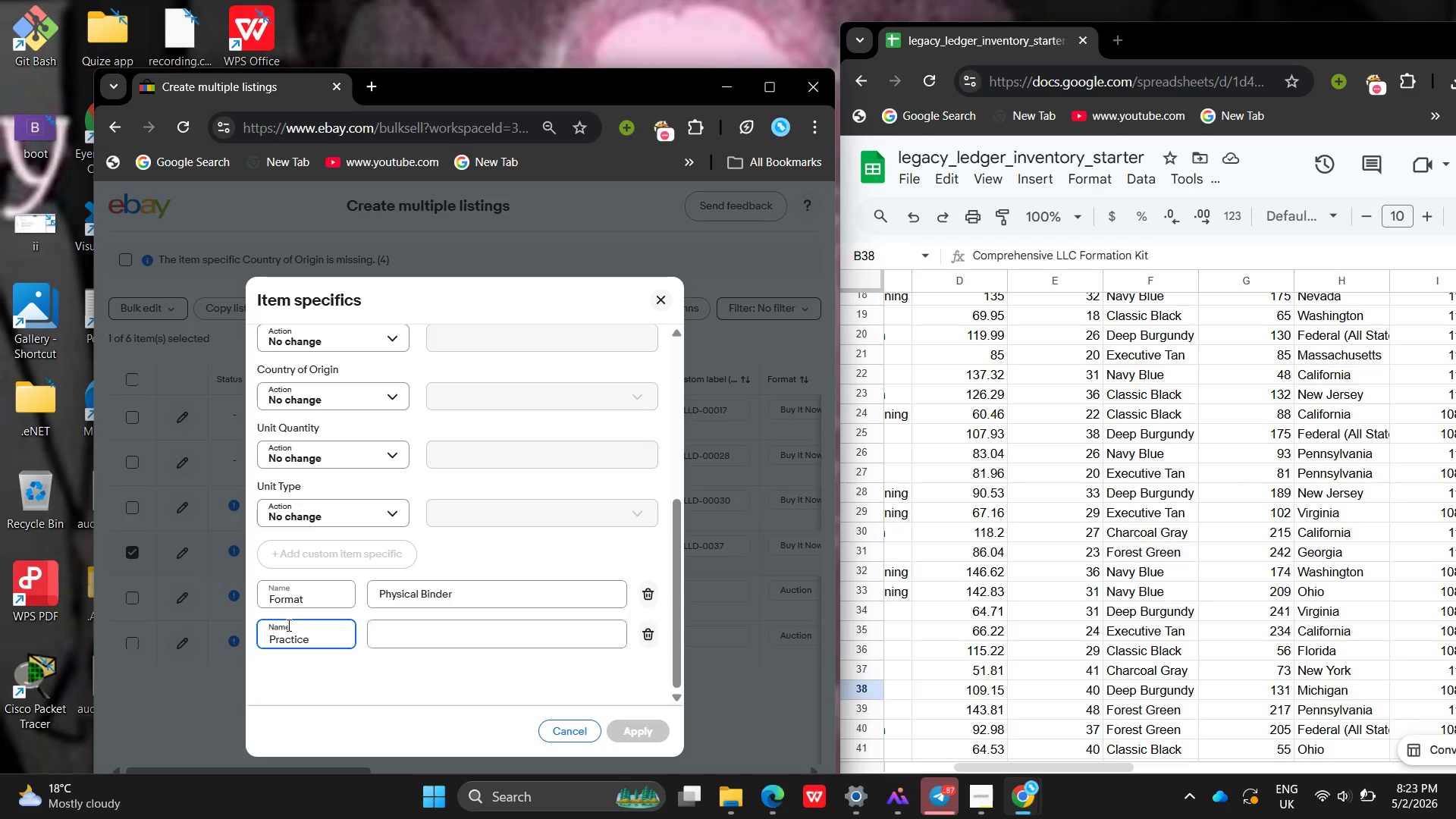 
type(Area)
 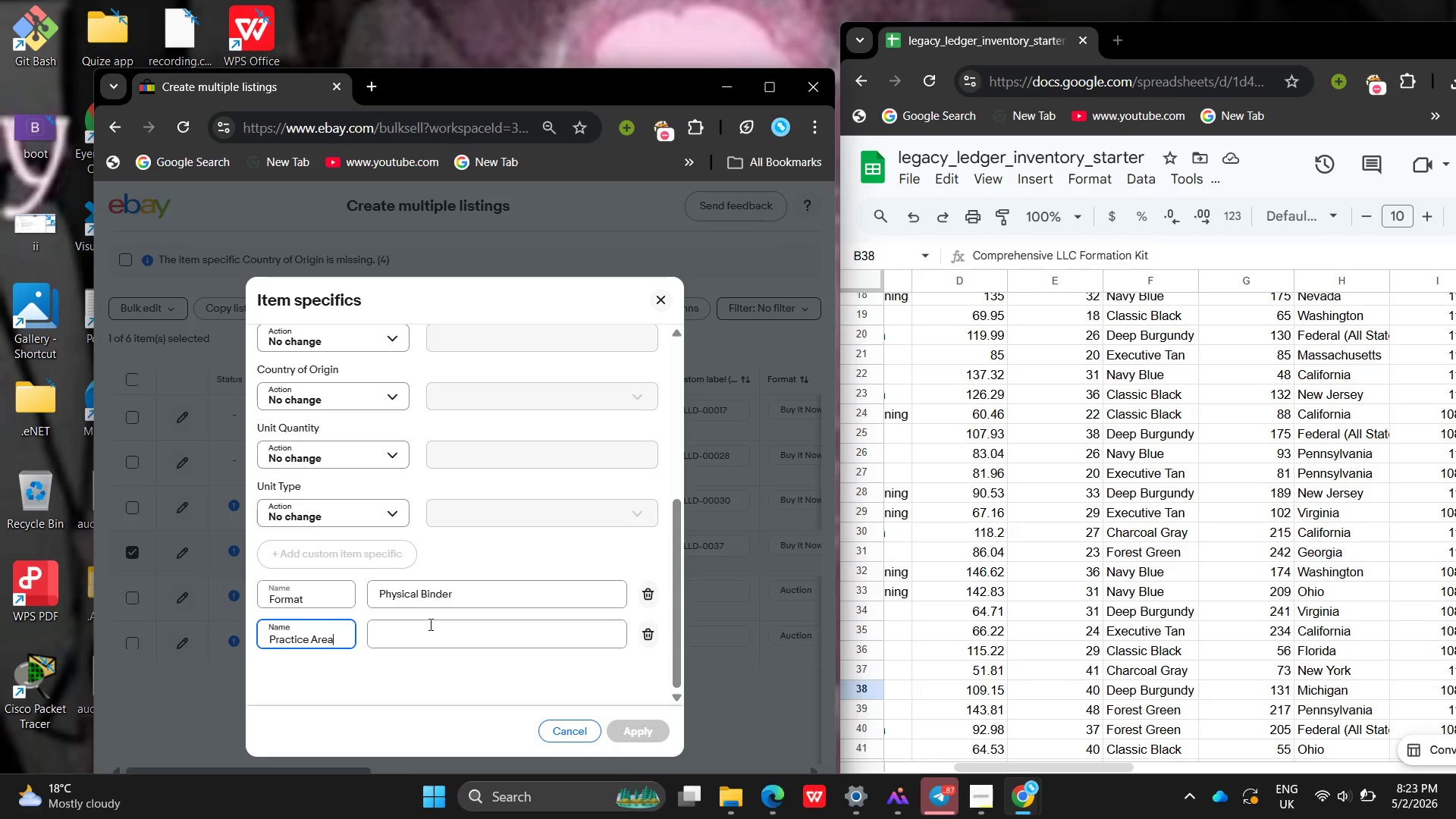 
left_click([429, 624])
 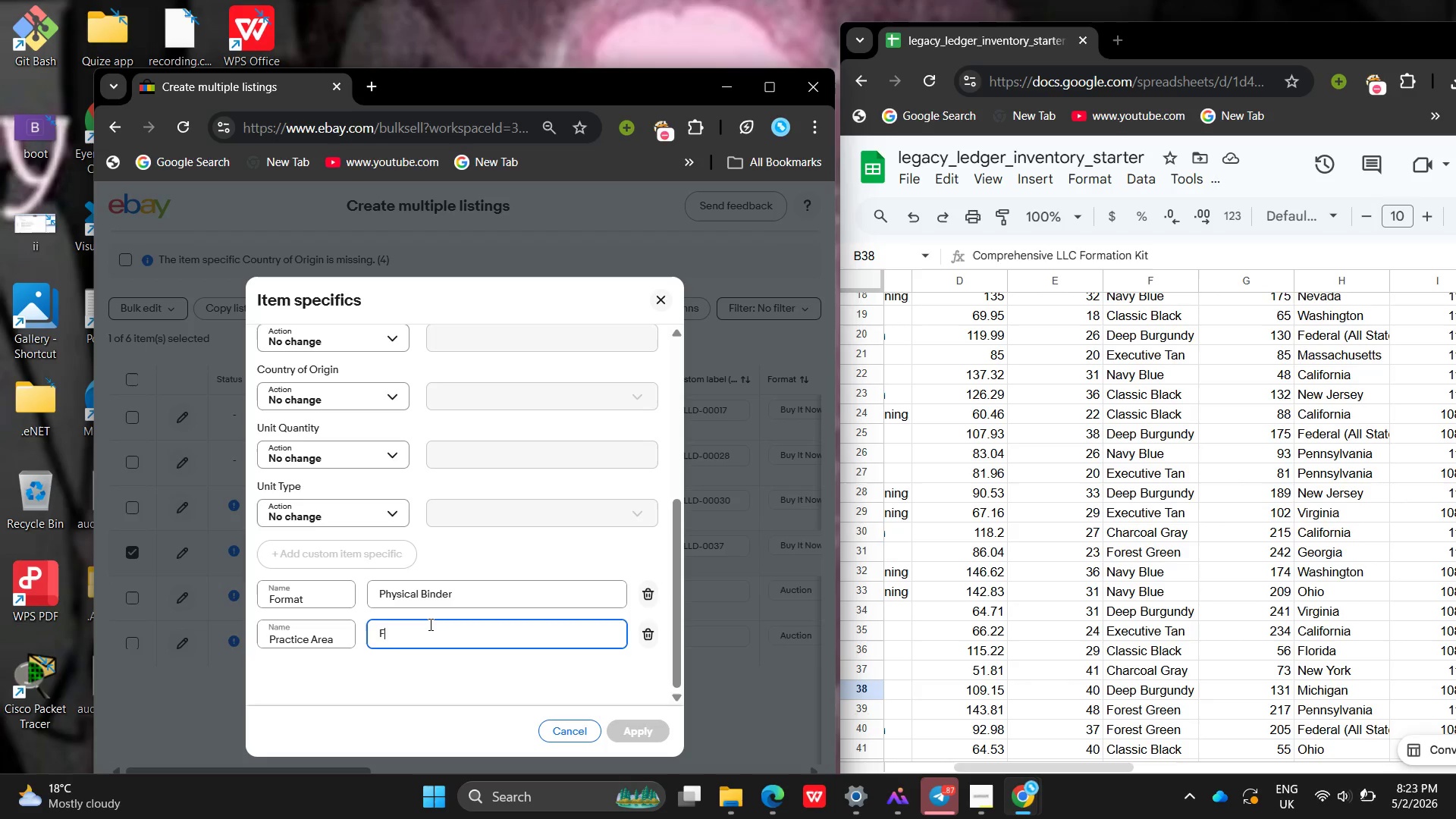 
type(Fa)
 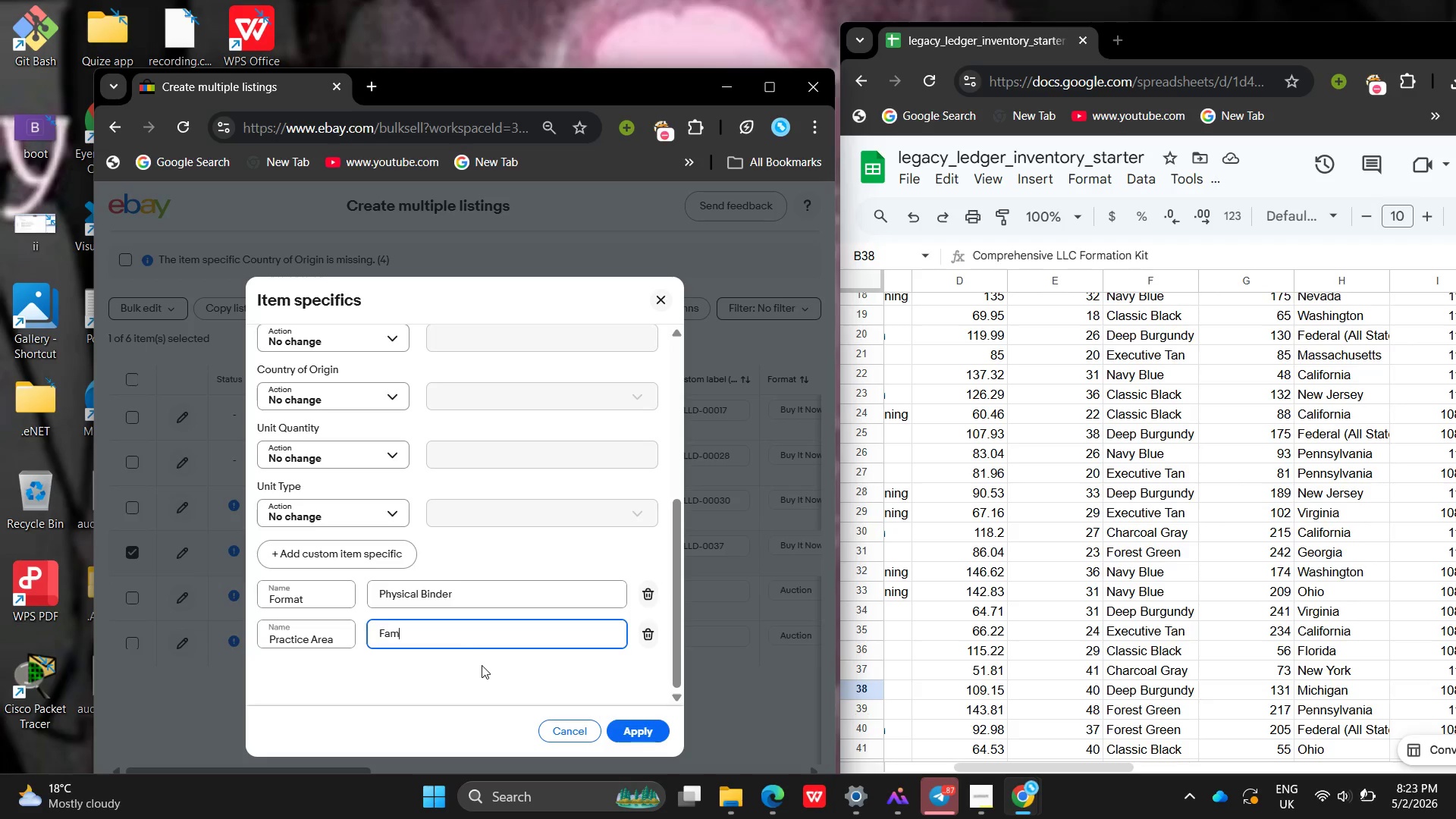 
type(mily La)
 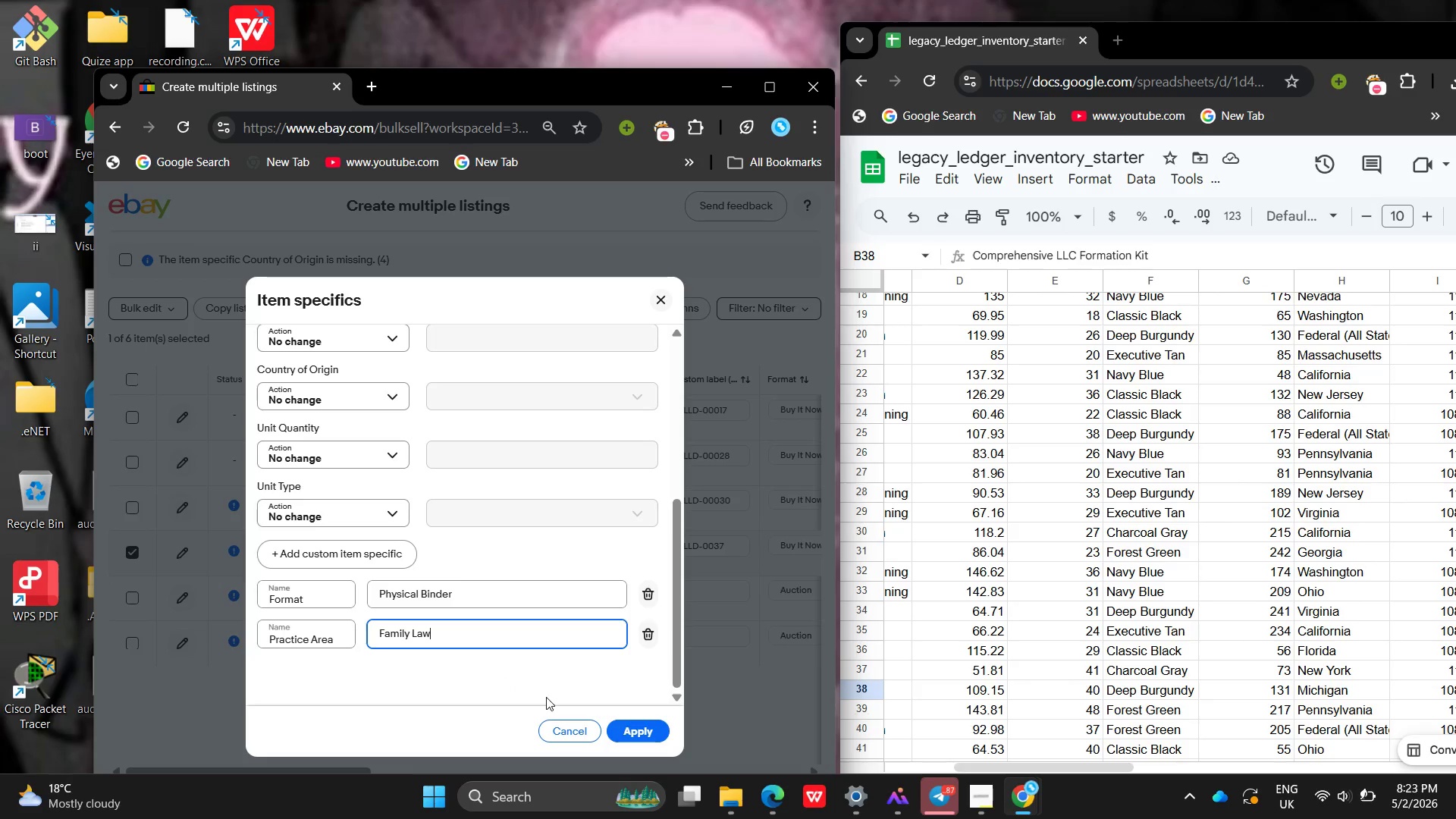 
key(W)
 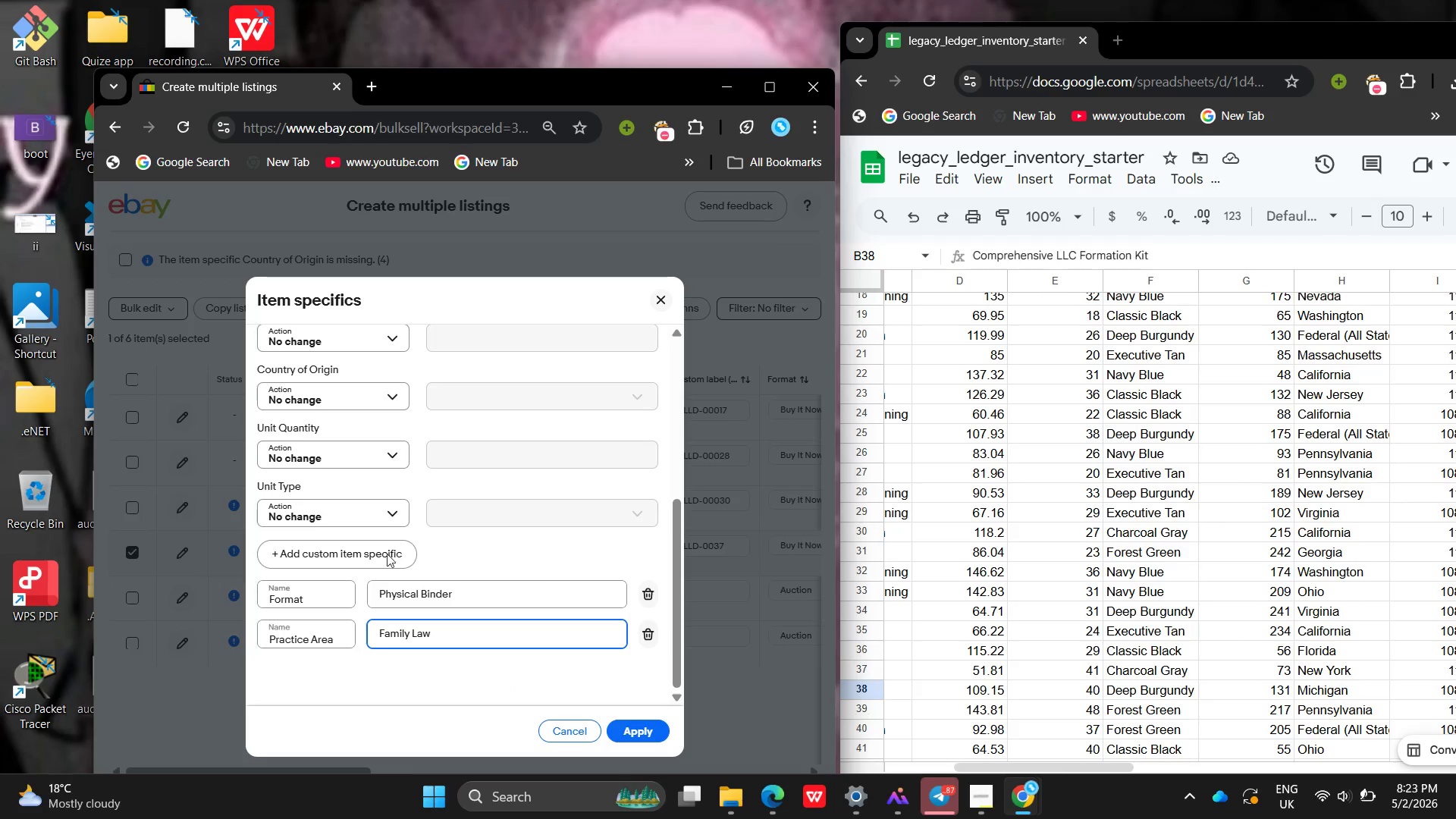 
left_click([359, 549])
 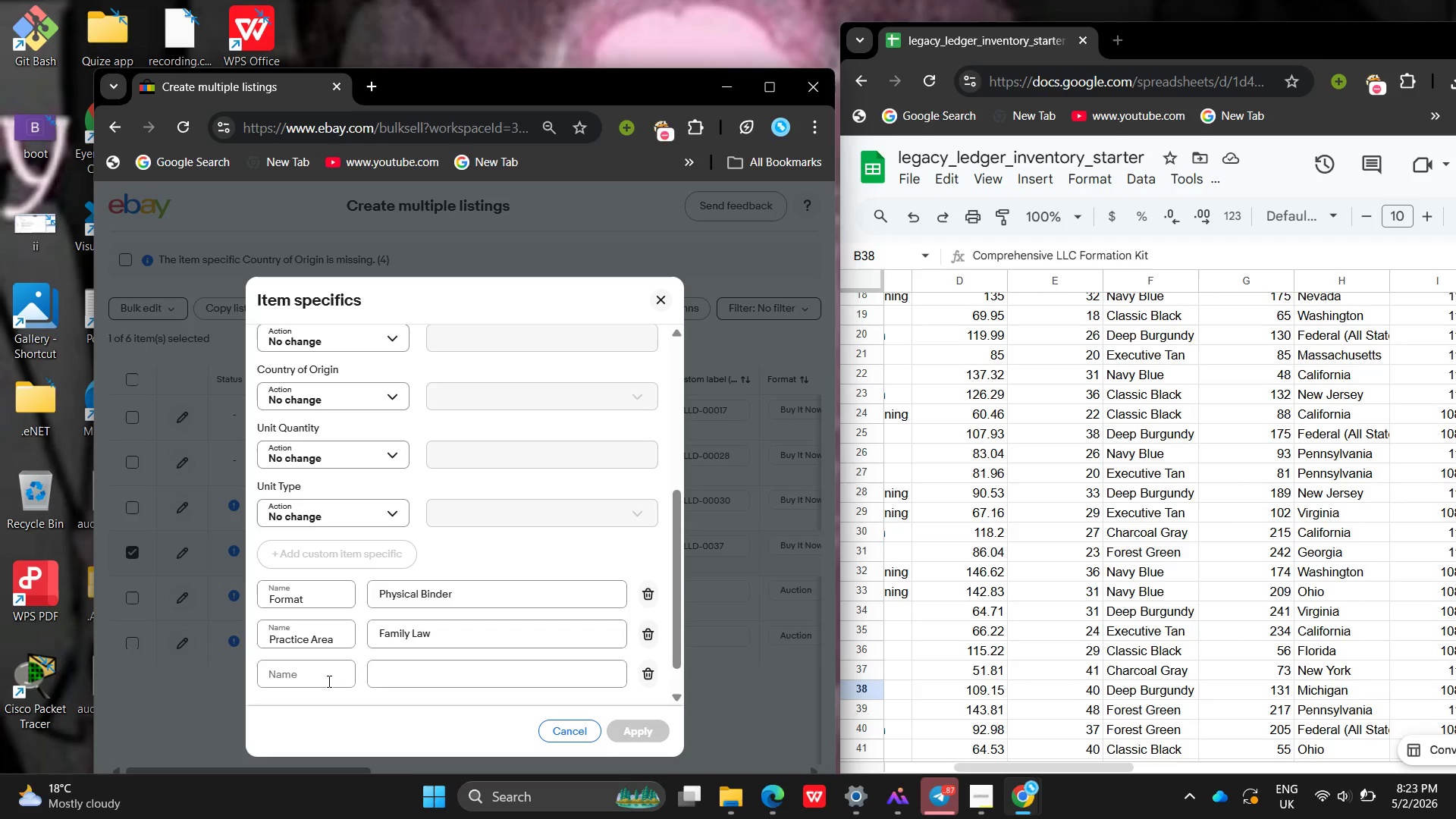 
left_click([328, 681])
 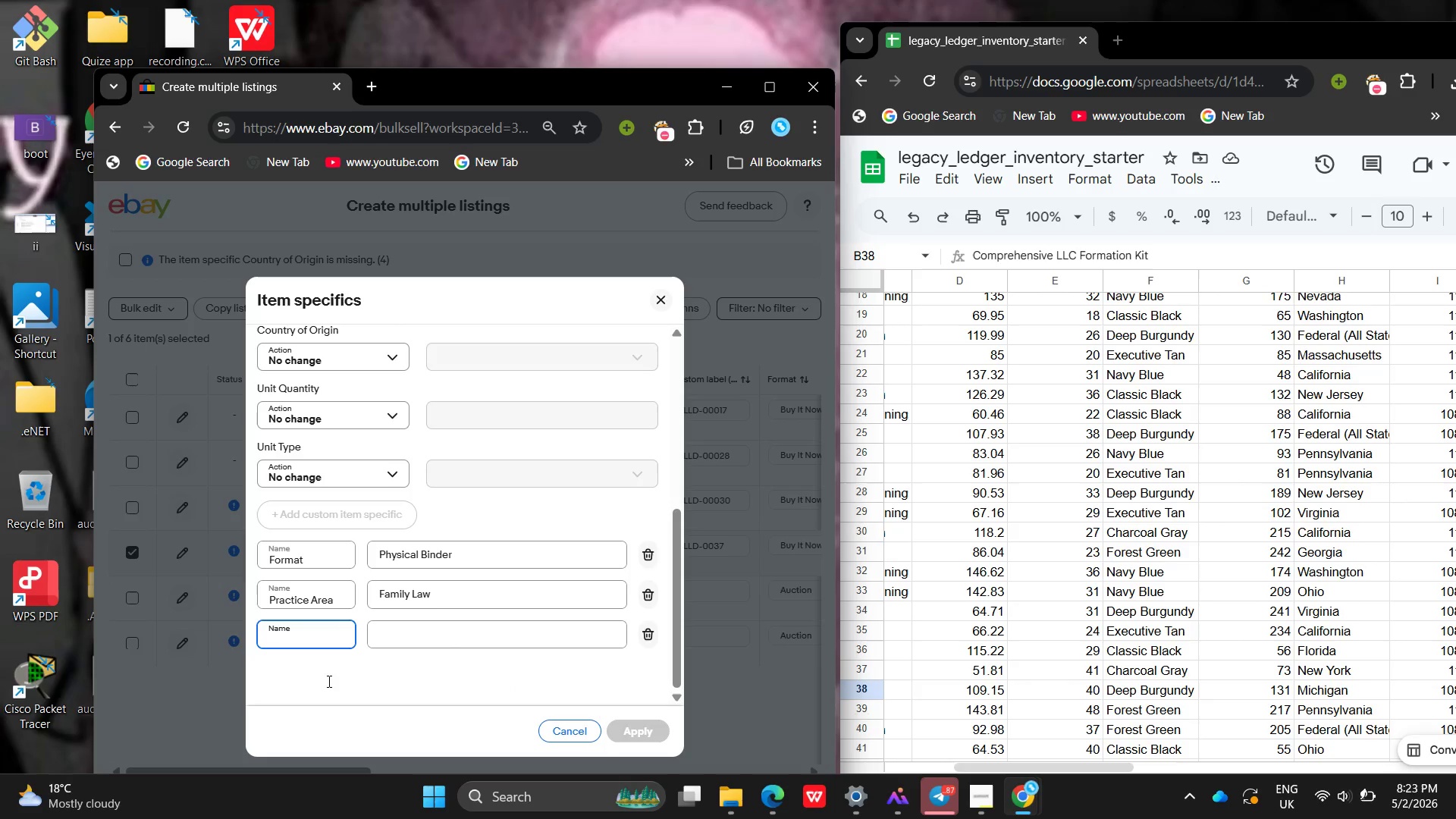 
key(Shift+ShiftLeft)
 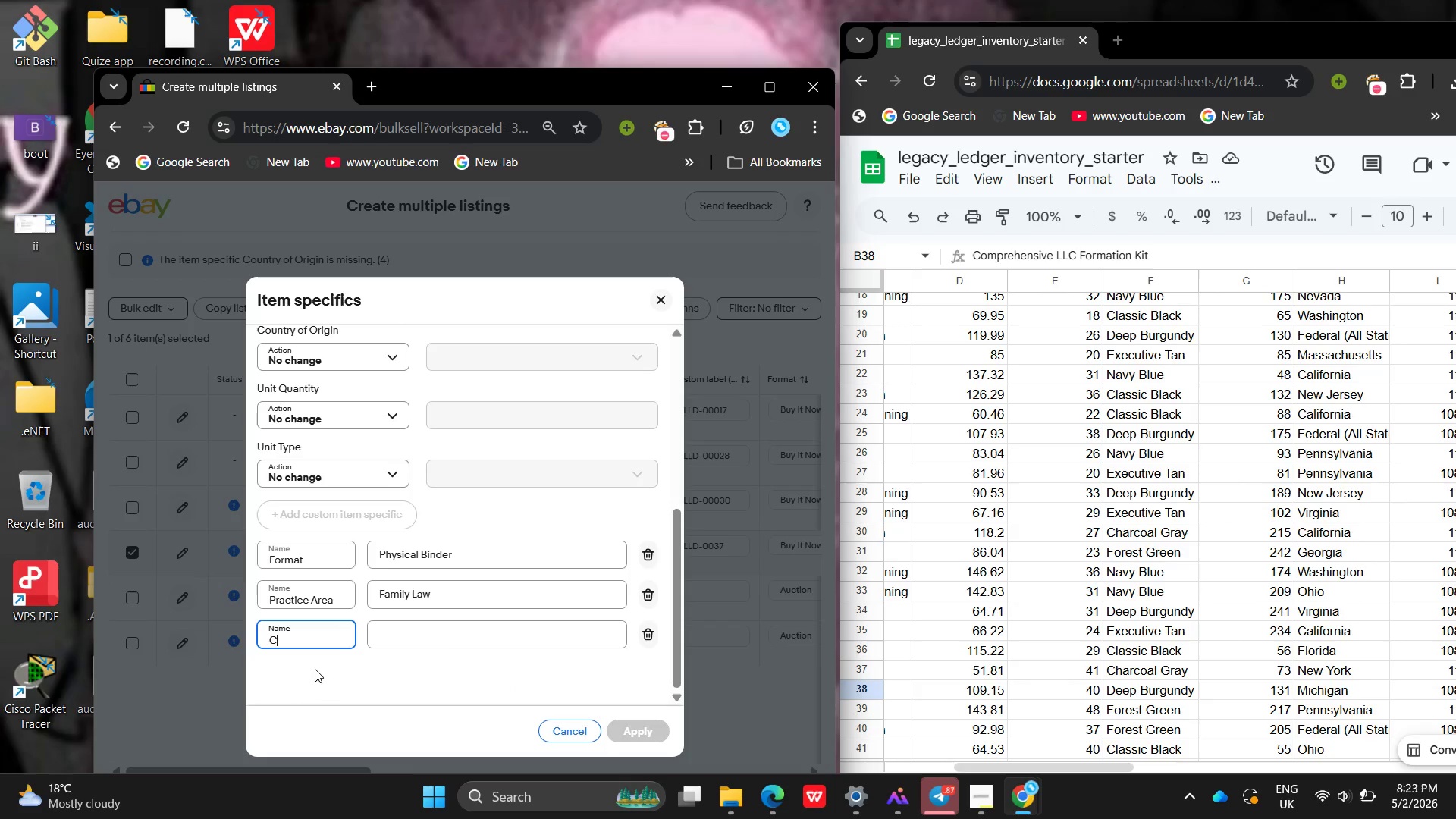 
key(Shift+C)
 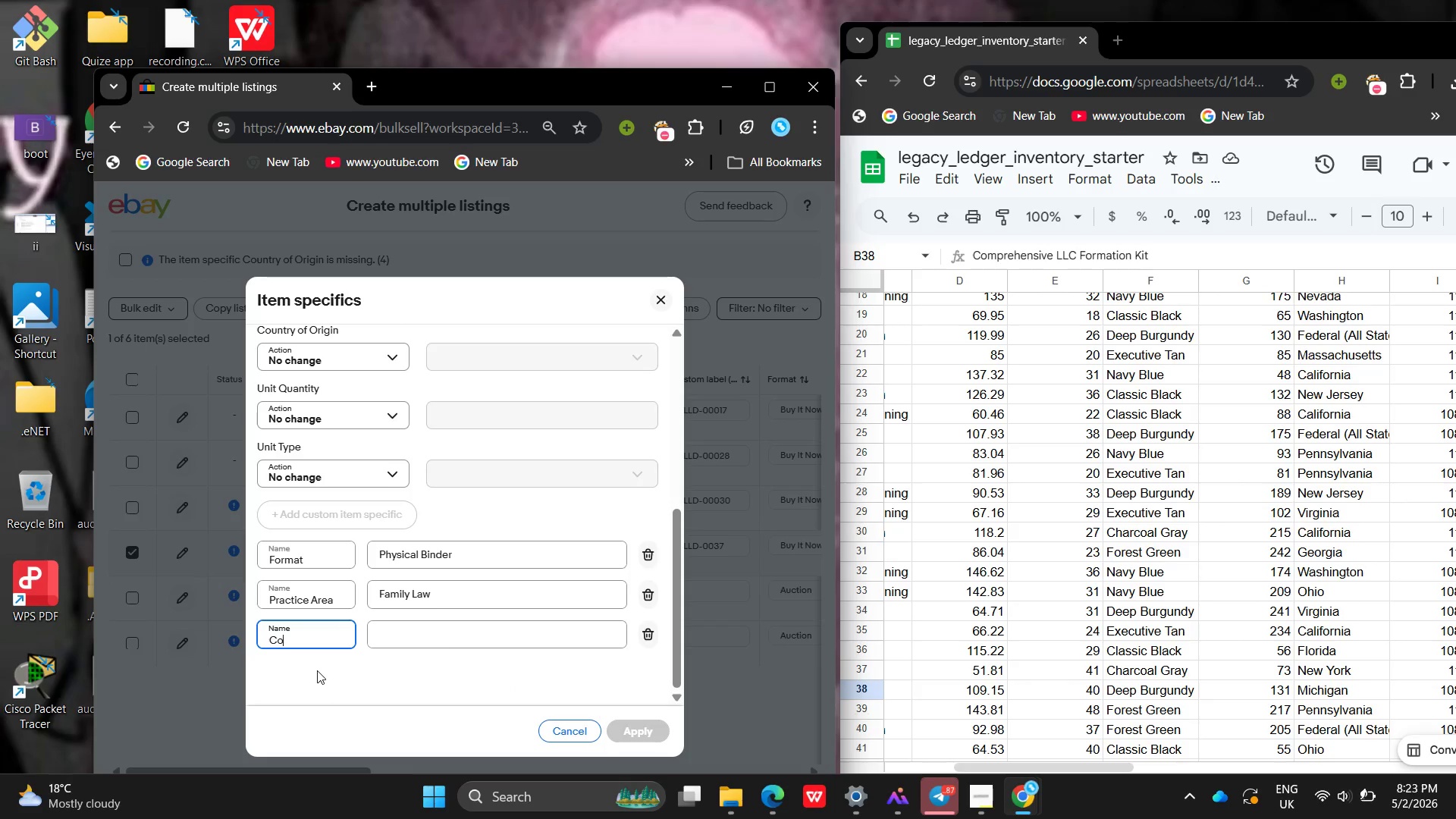 
type(olor)
 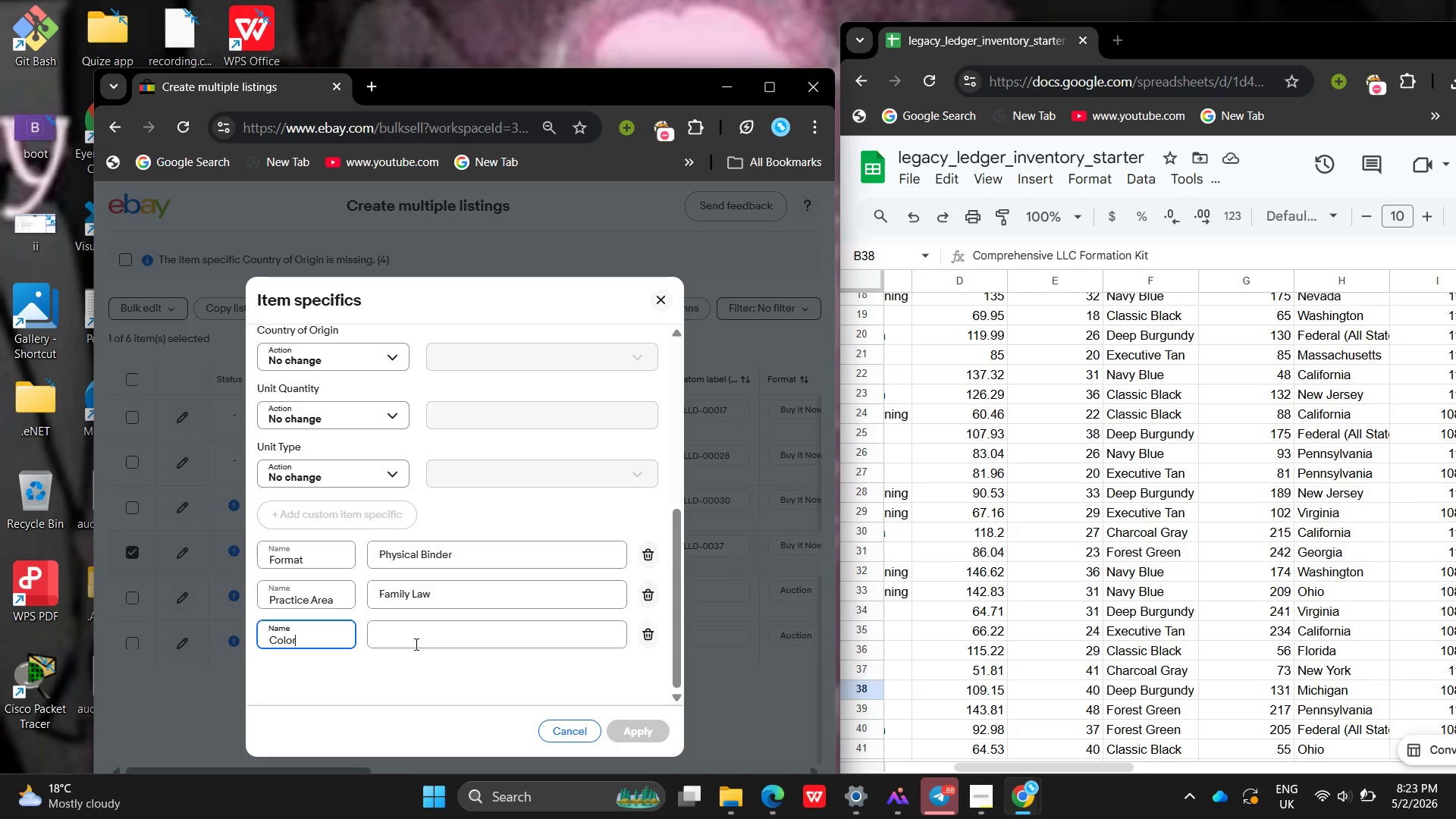 
left_click([415, 644])
 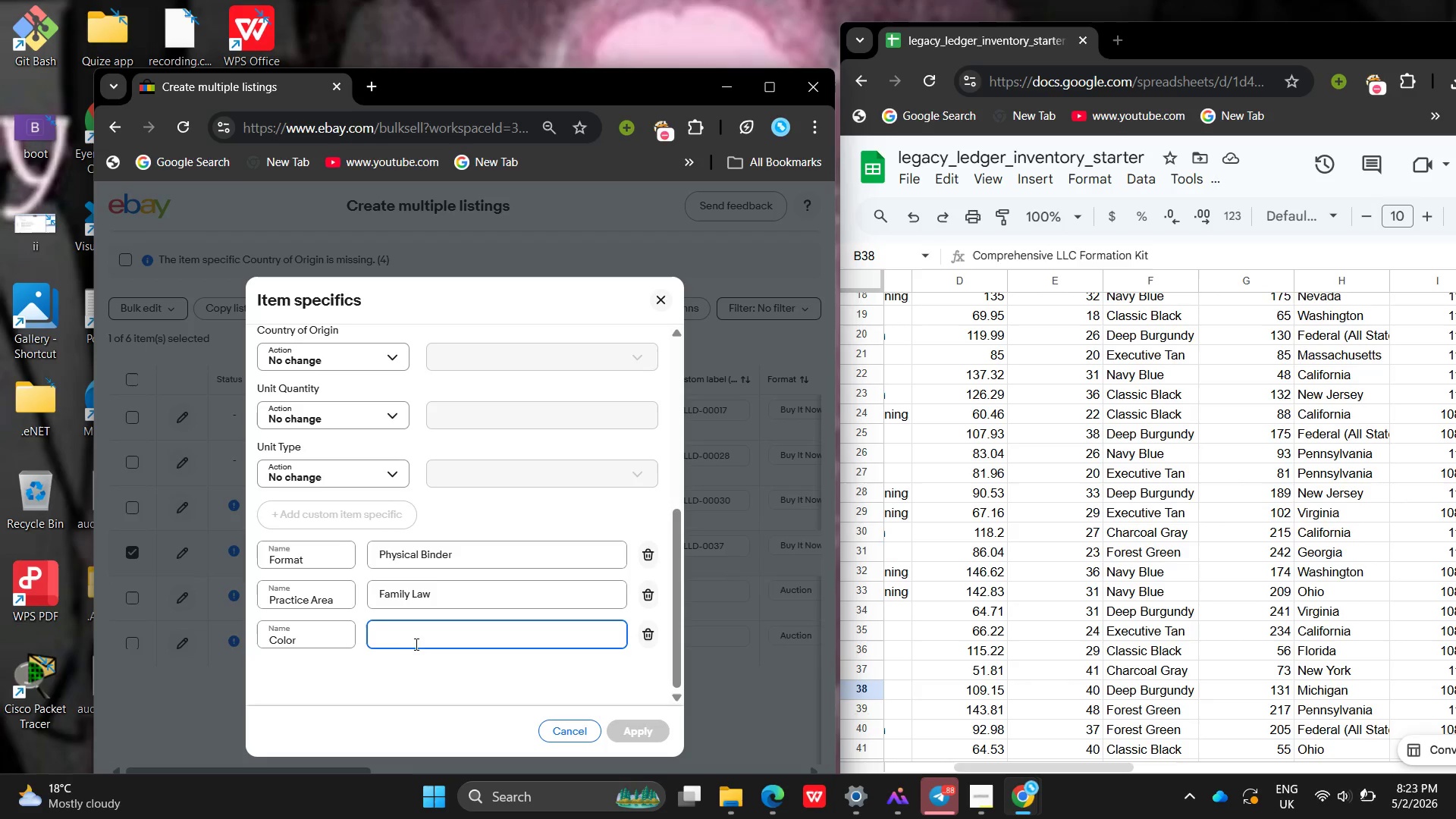 
type(Deep Burgundy)
 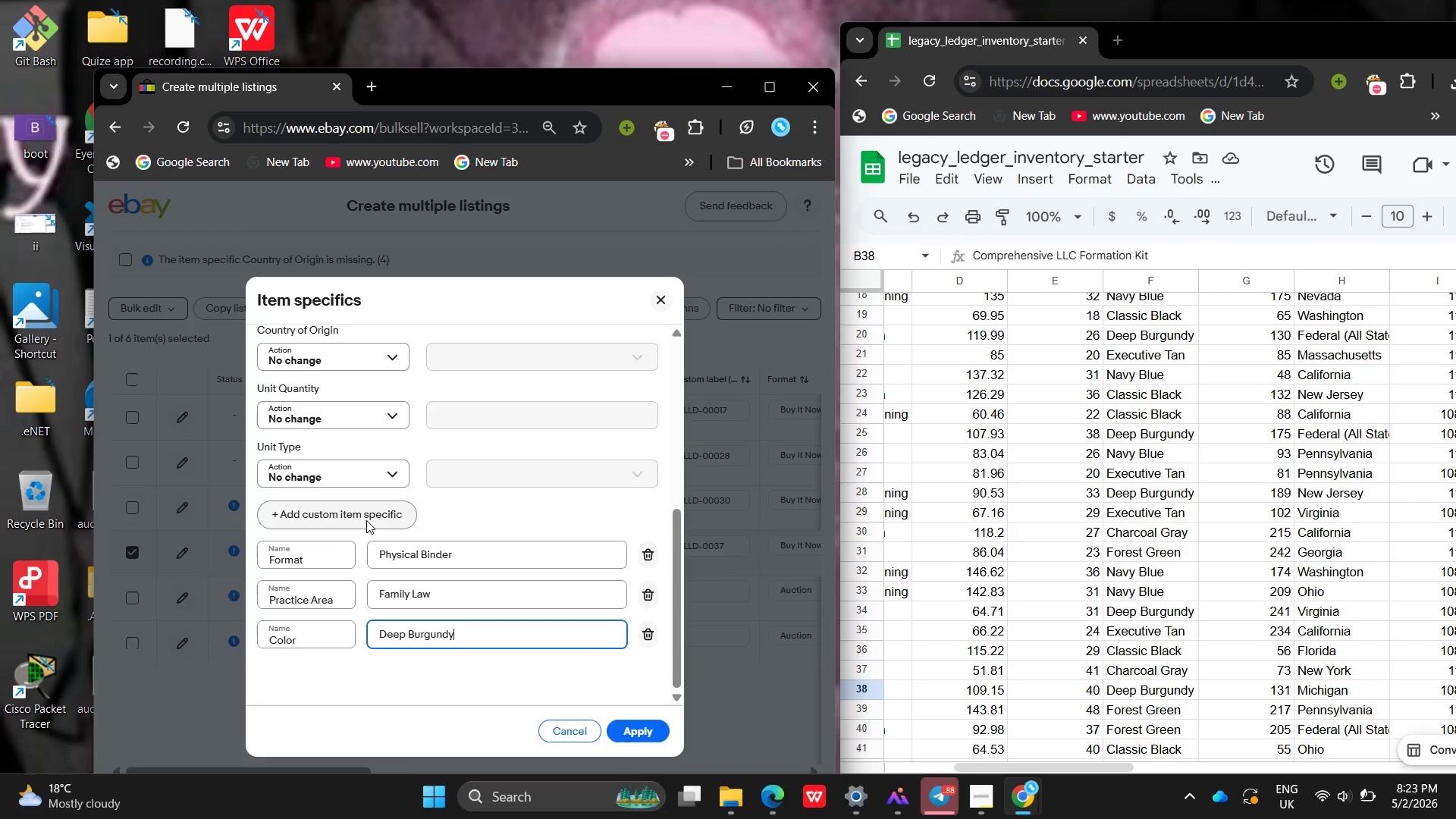 
left_click([366, 520])
 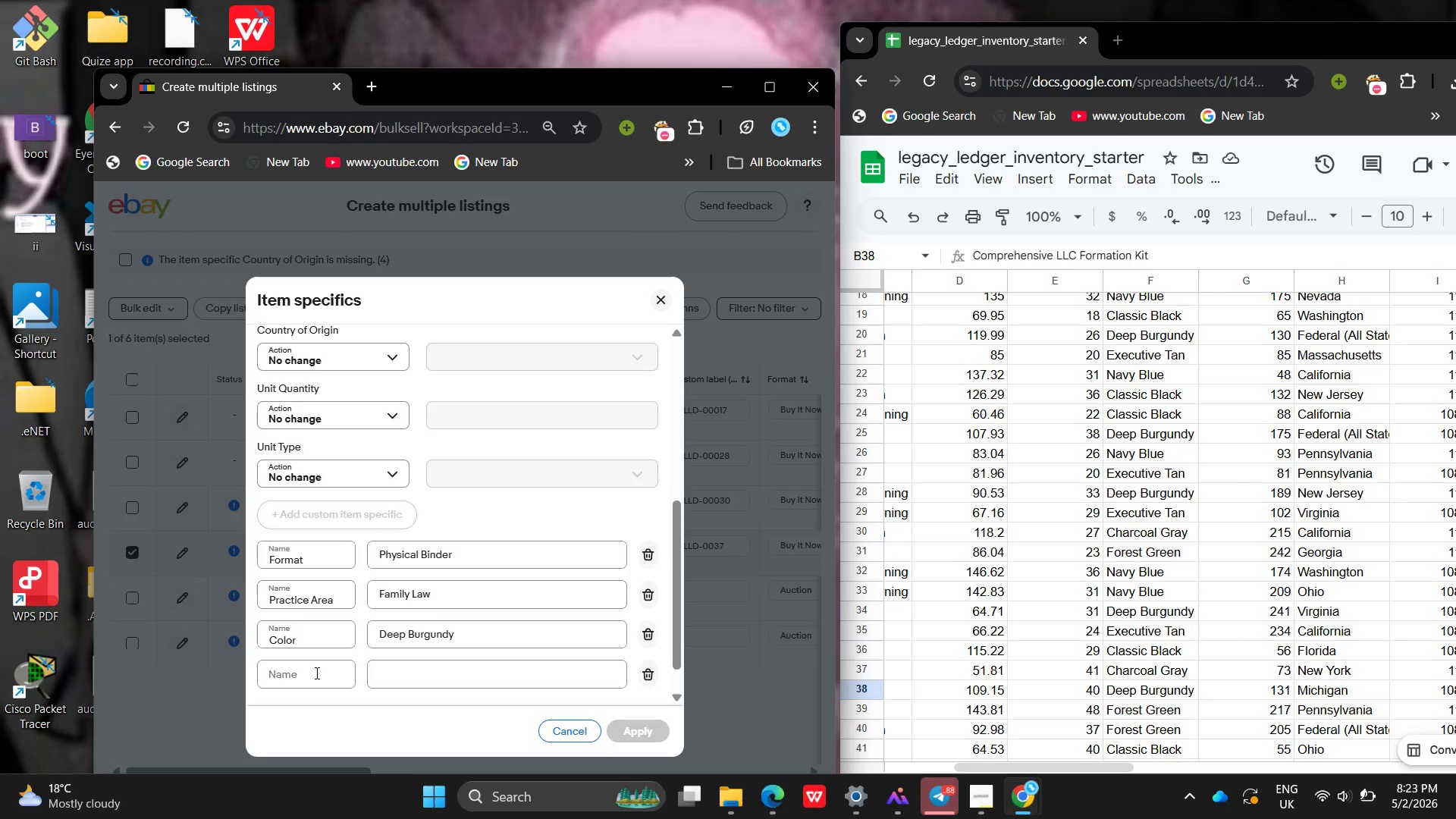 
left_click([315, 673])
 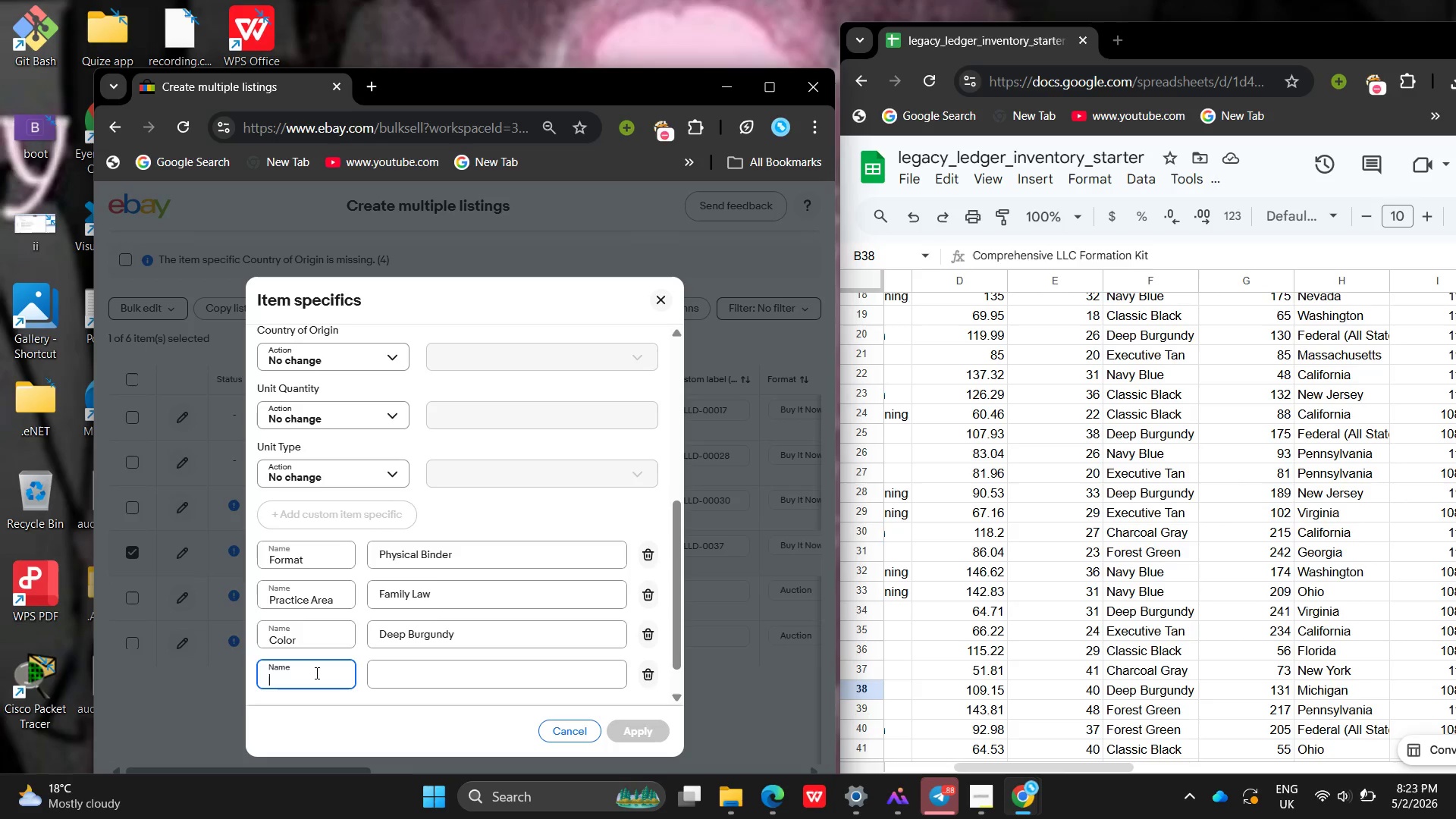 
type(Lan)
 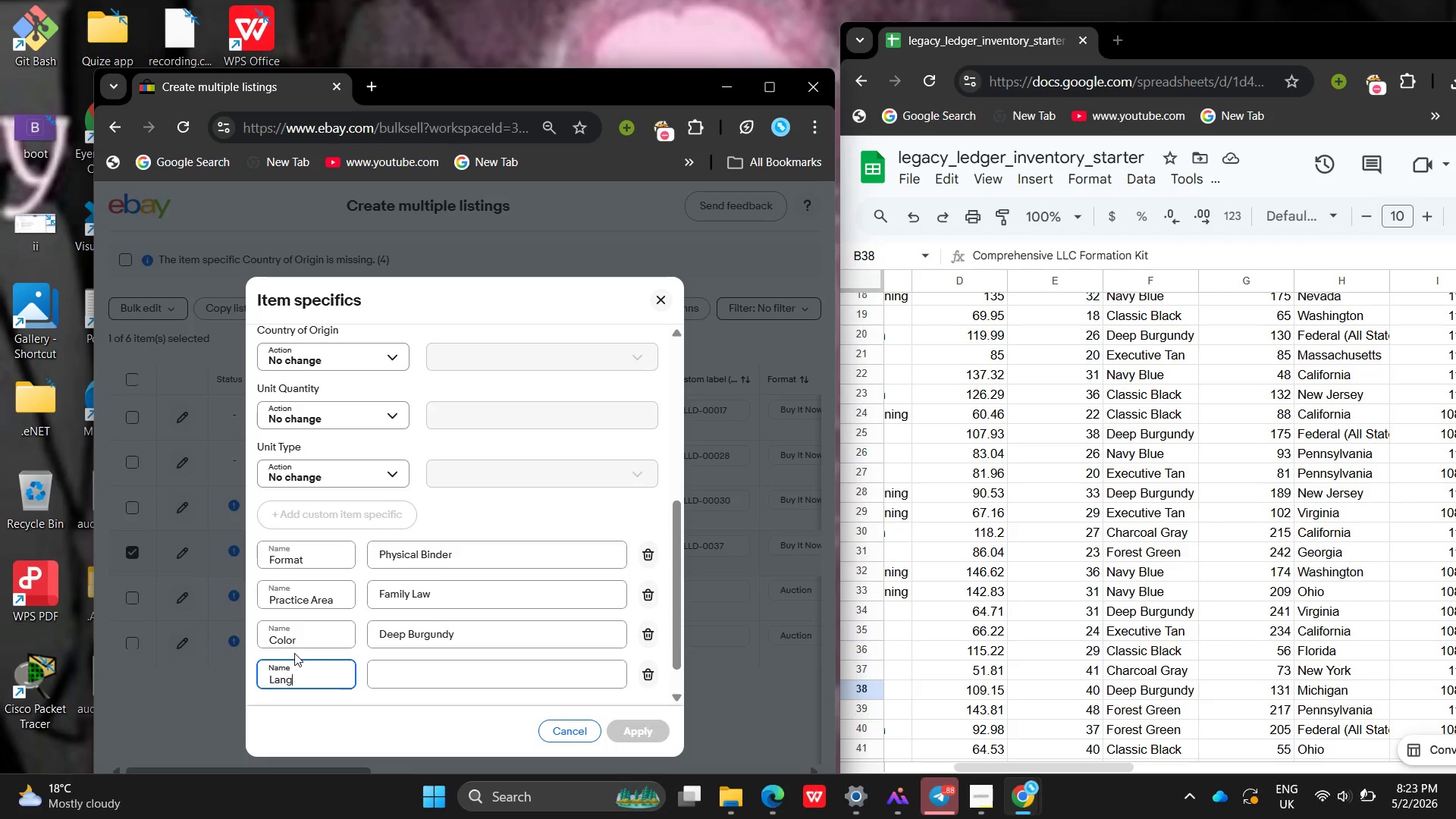 
type(guage )
 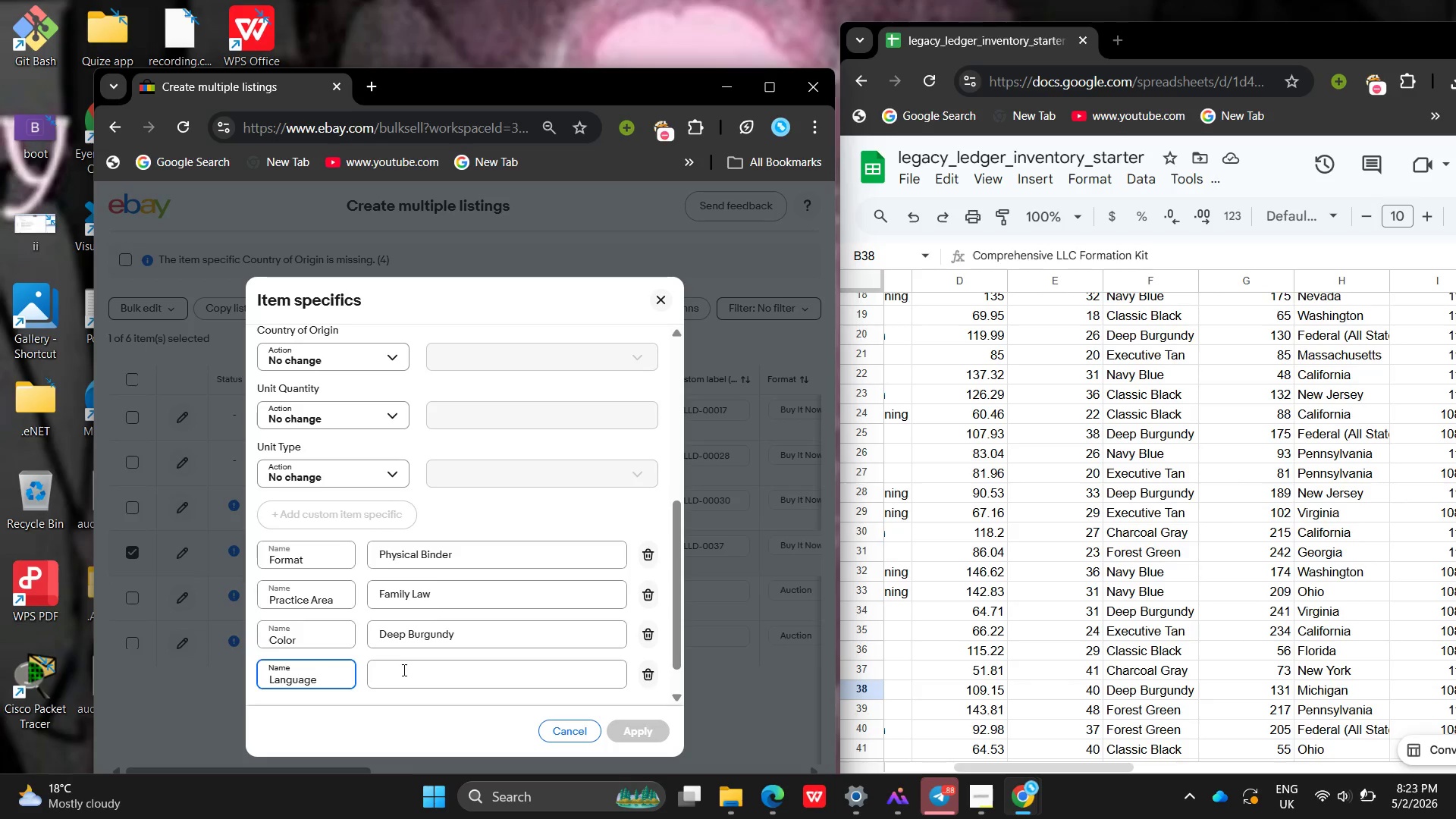 
left_click([403, 670])
 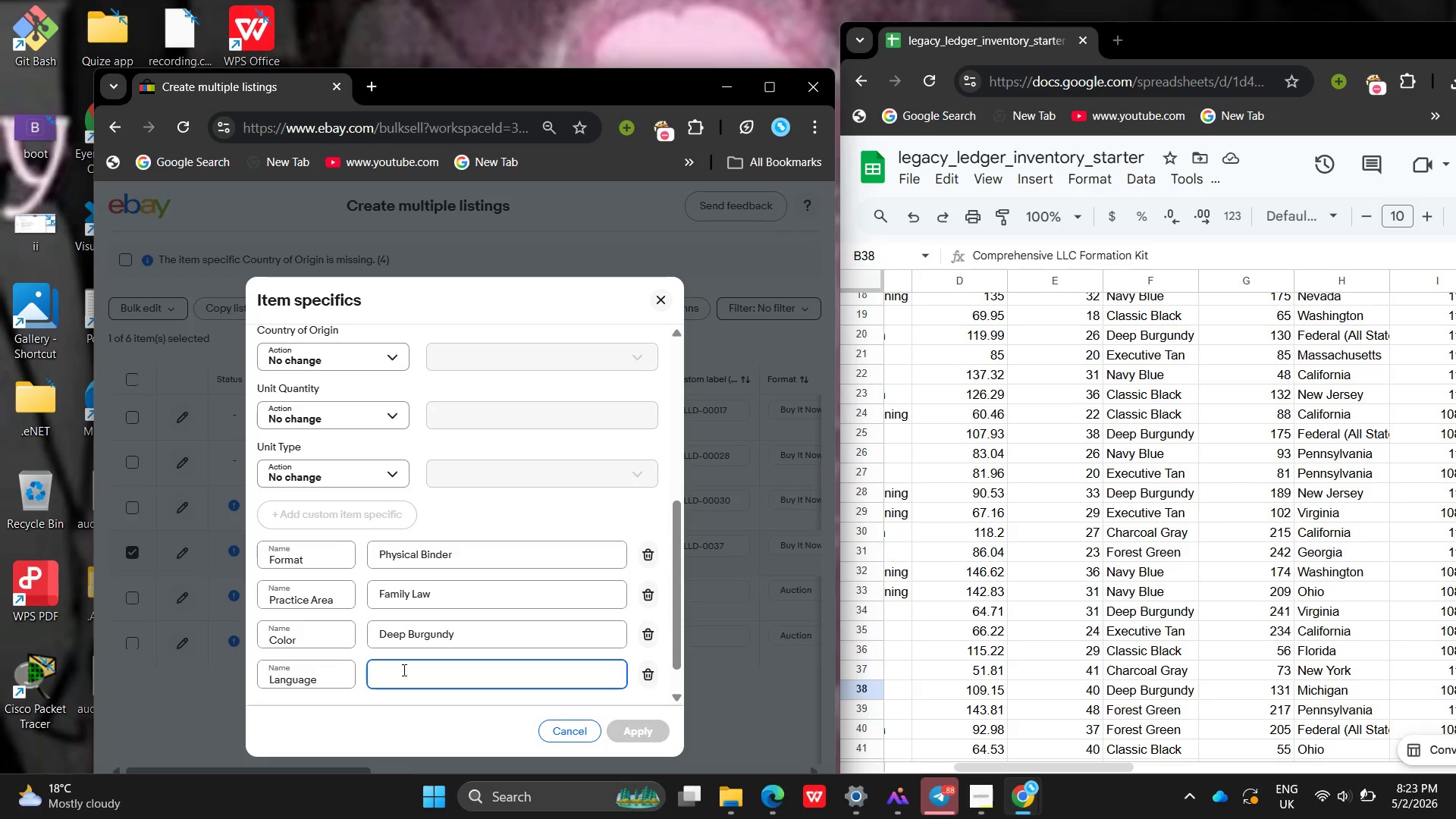 
type(English)
 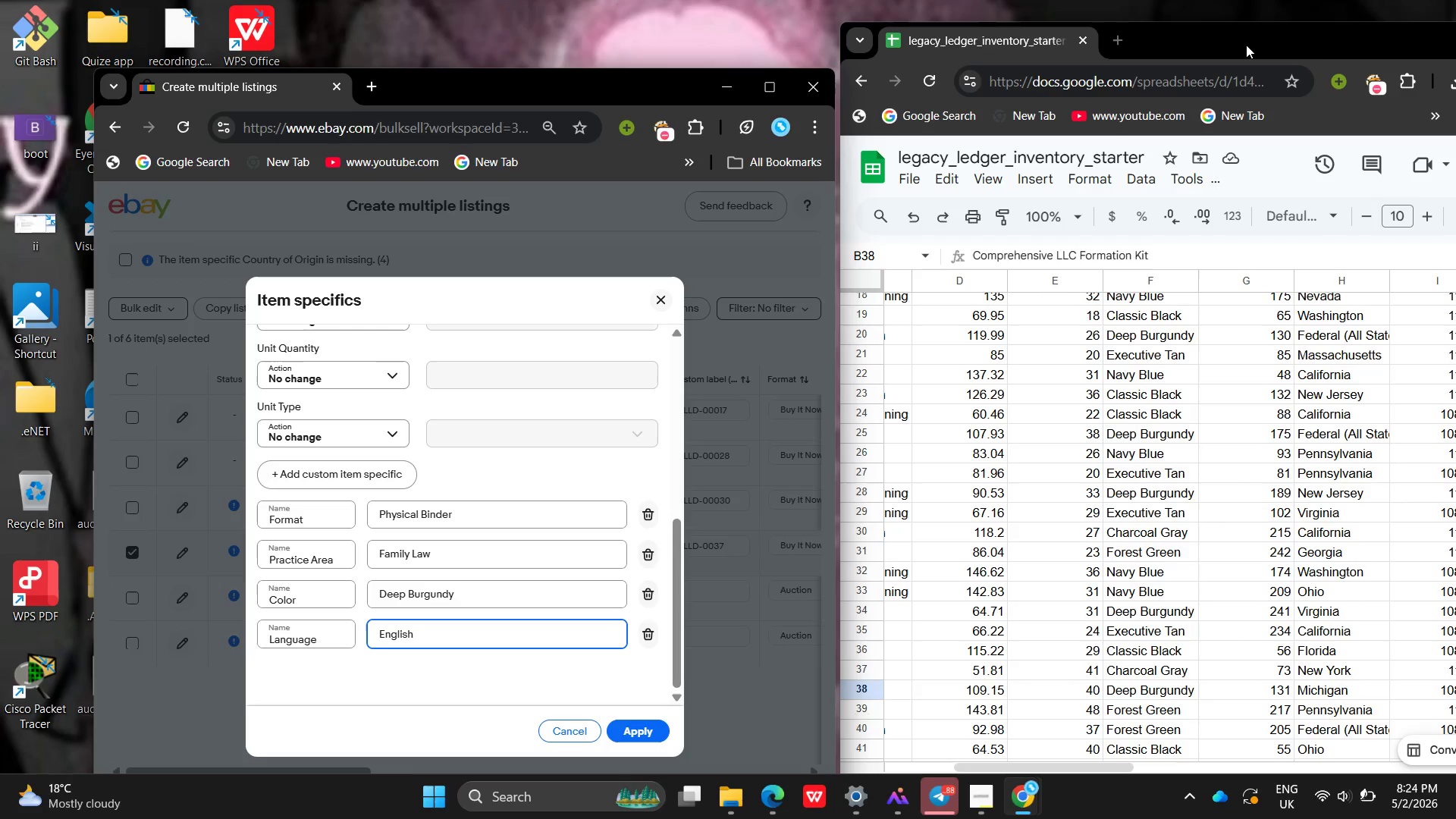 
wait(36.33)
 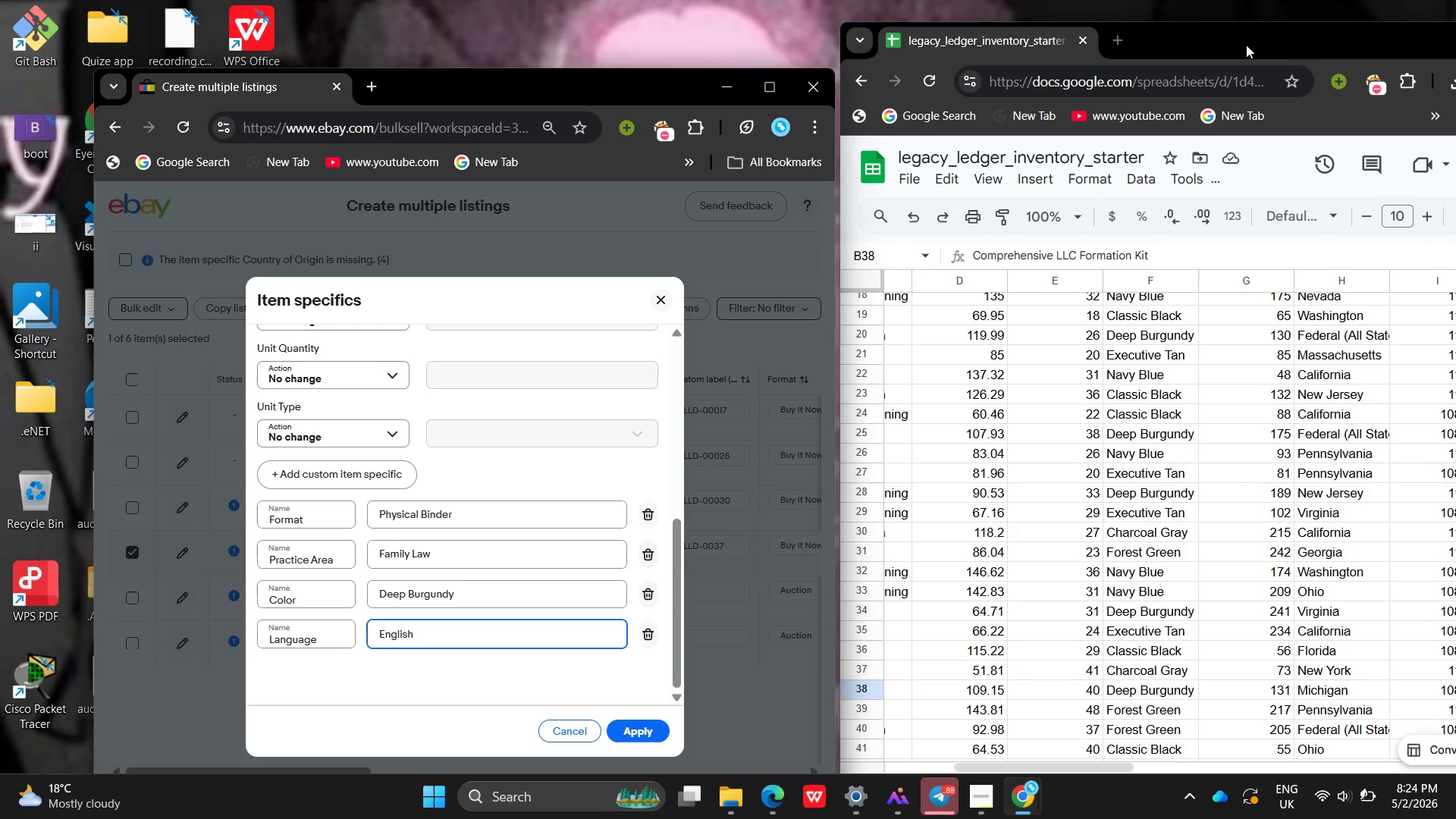 
left_click([970, 802])